 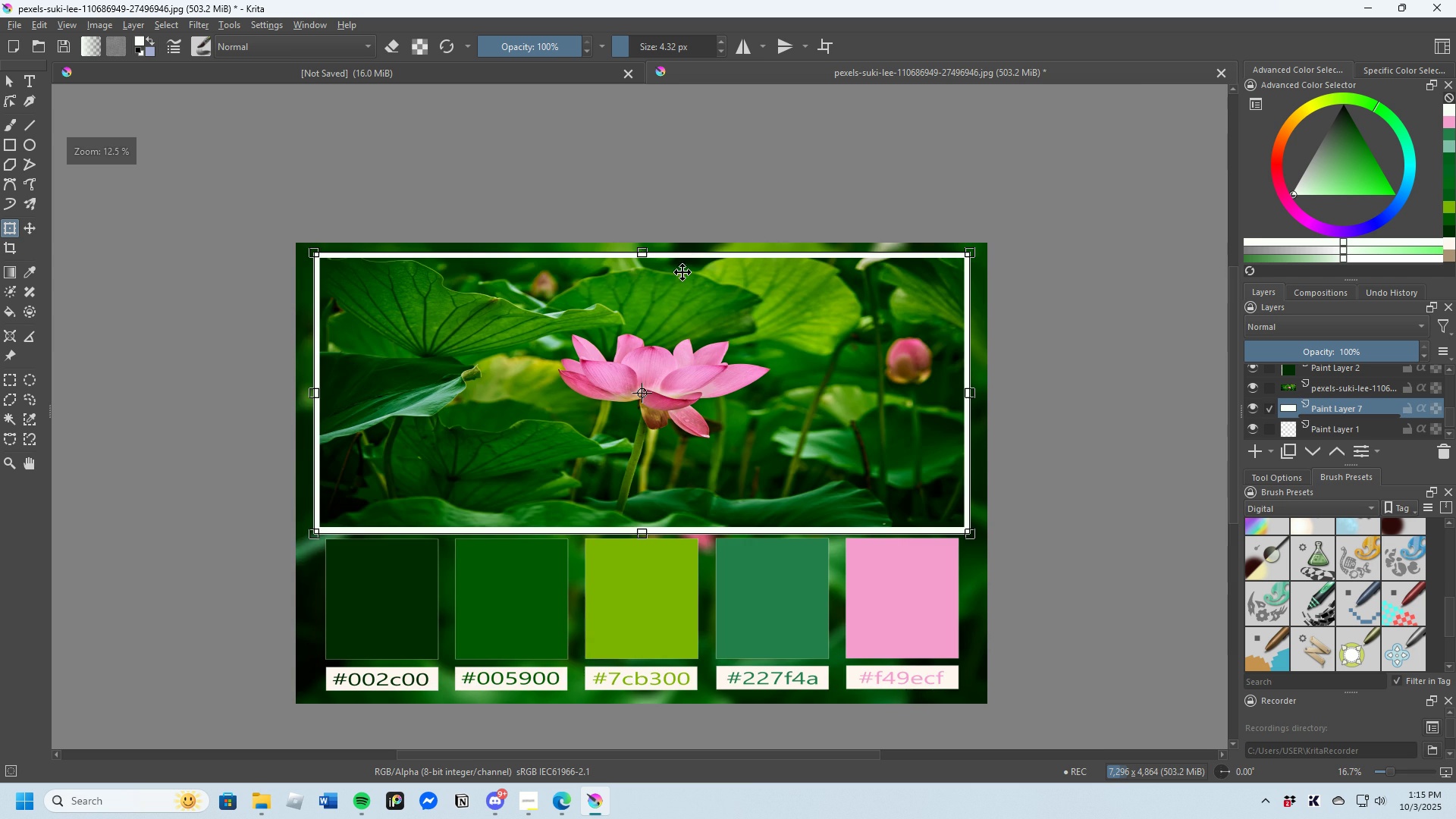 
scroll: coordinate [870, 439], scroll_direction: up, amount: 3.0
 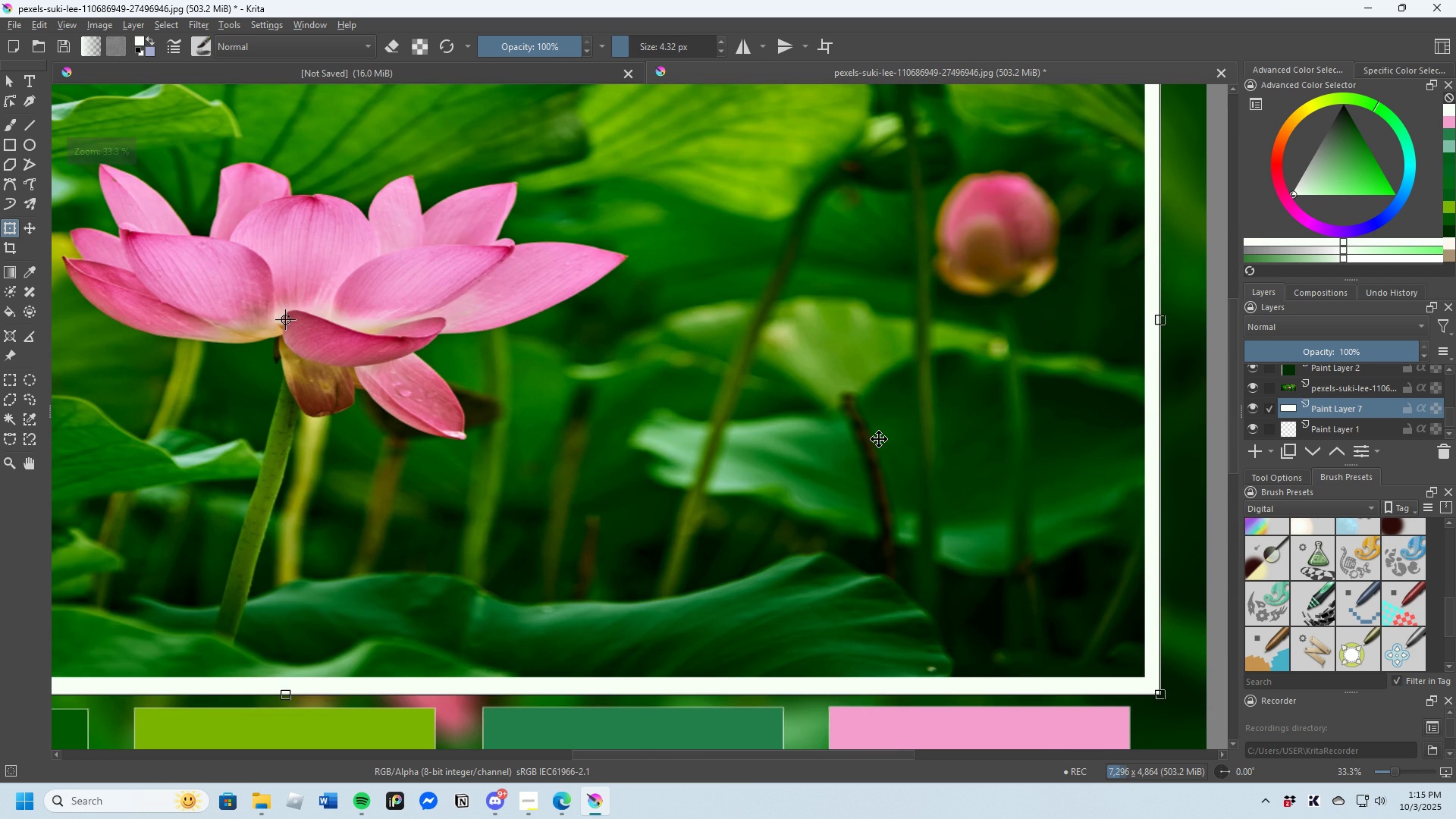 
scroll: coordinate [882, 442], scroll_direction: down, amount: 2.0
 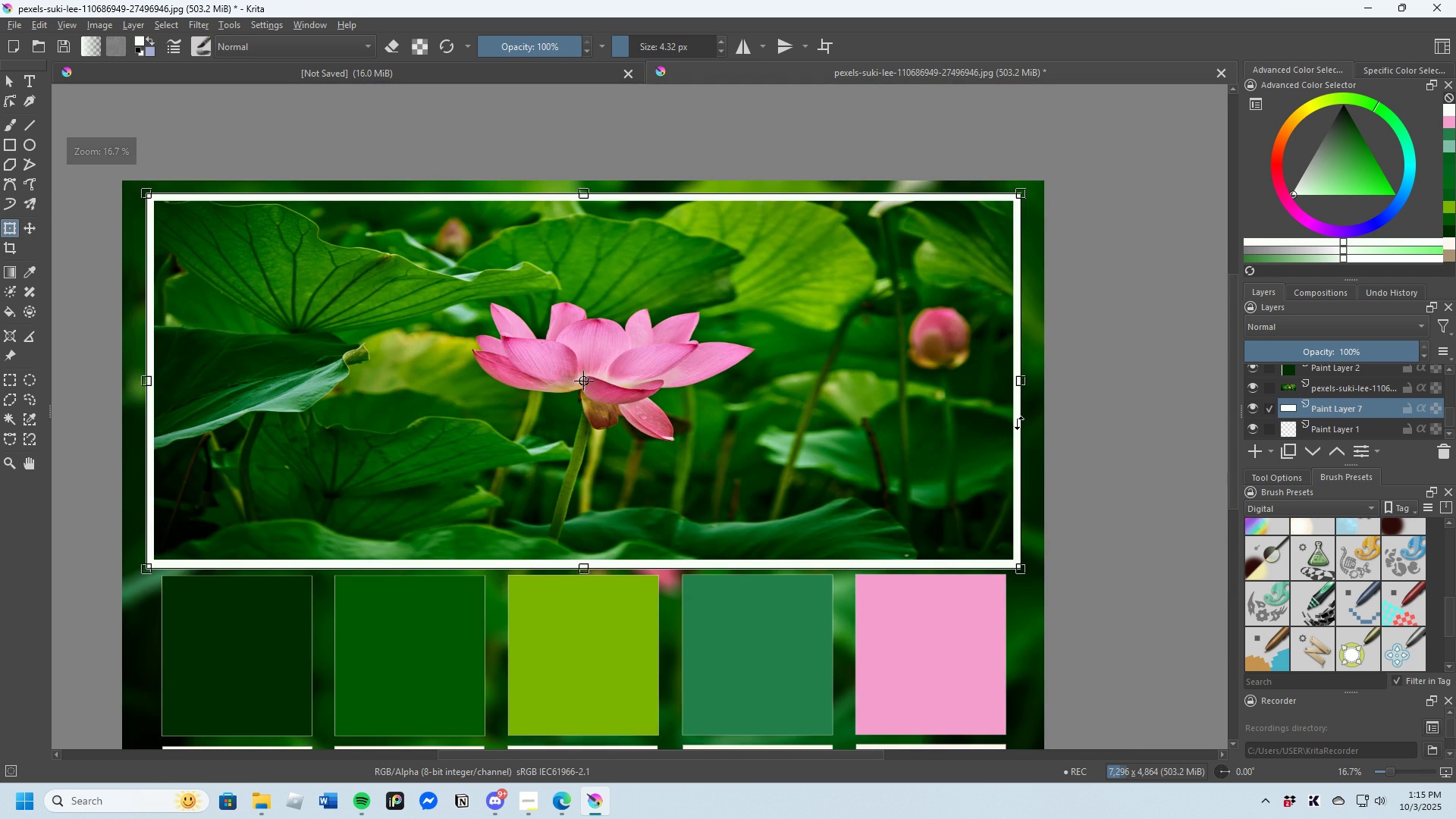 
scroll: coordinate [1037, 336], scroll_direction: up, amount: 4.0
 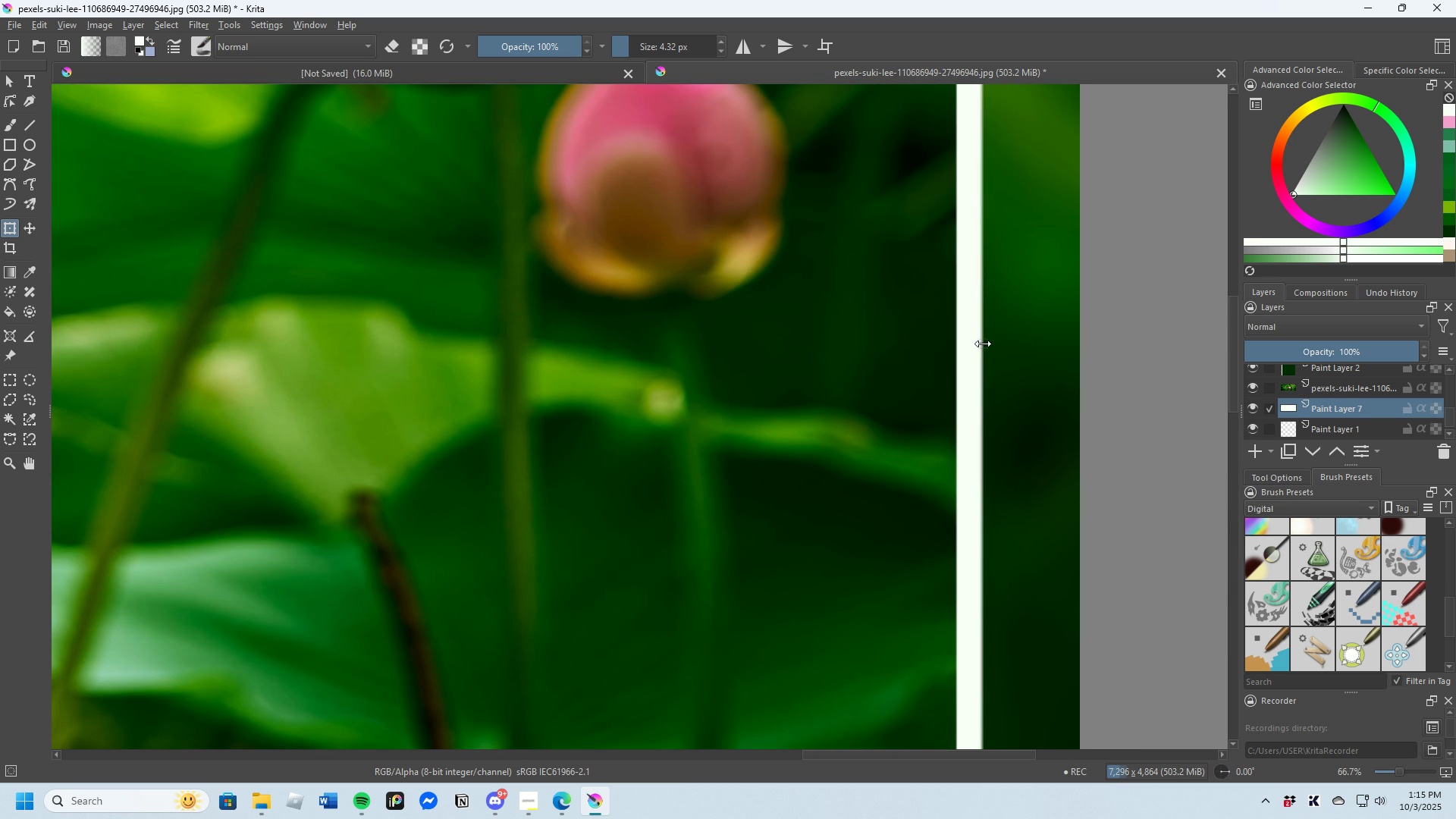 
scroll: coordinate [1009, 366], scroll_direction: down, amount: 4.0
 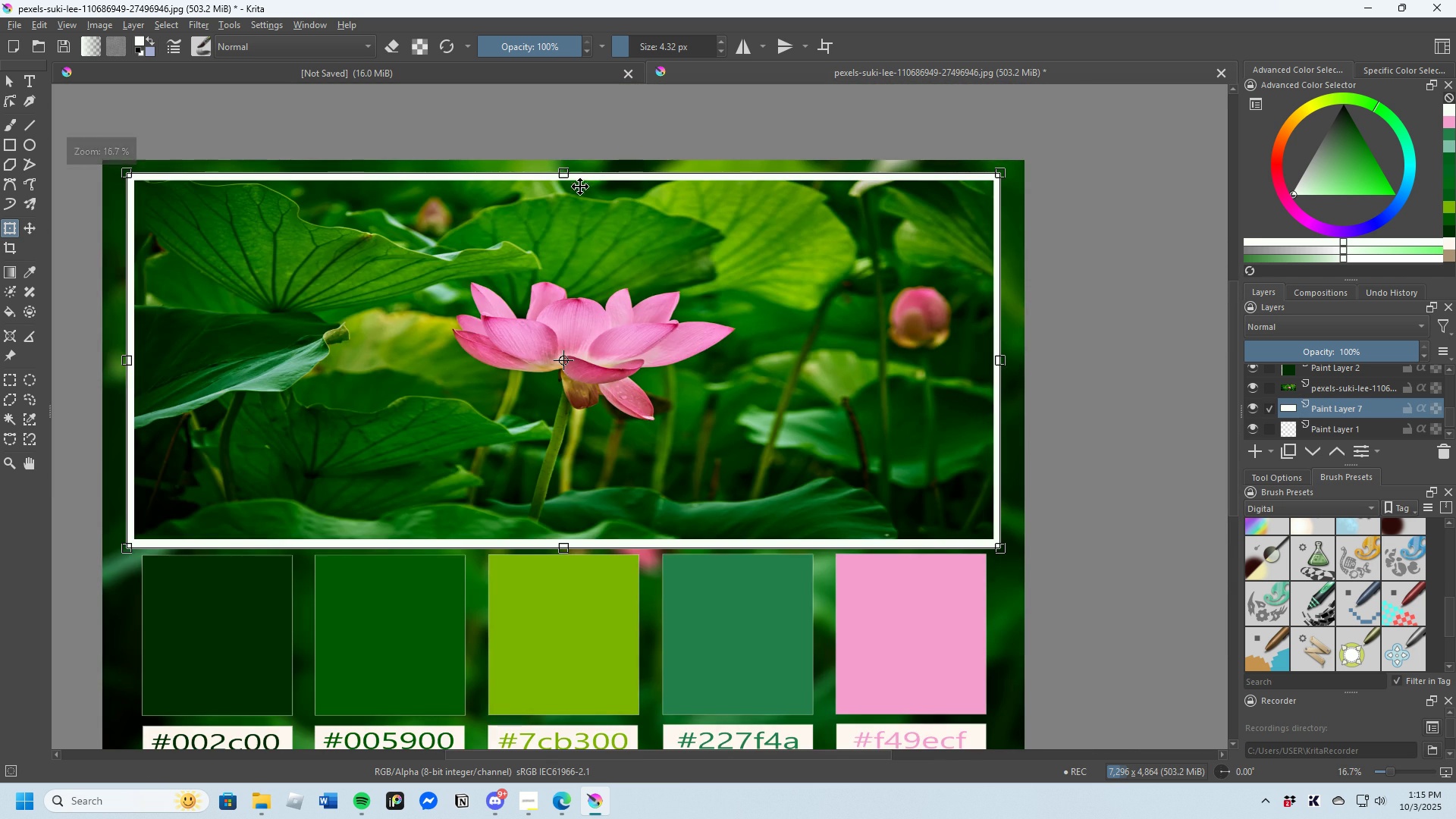 
scroll: coordinate [627, 187], scroll_direction: up, amount: 5.0
 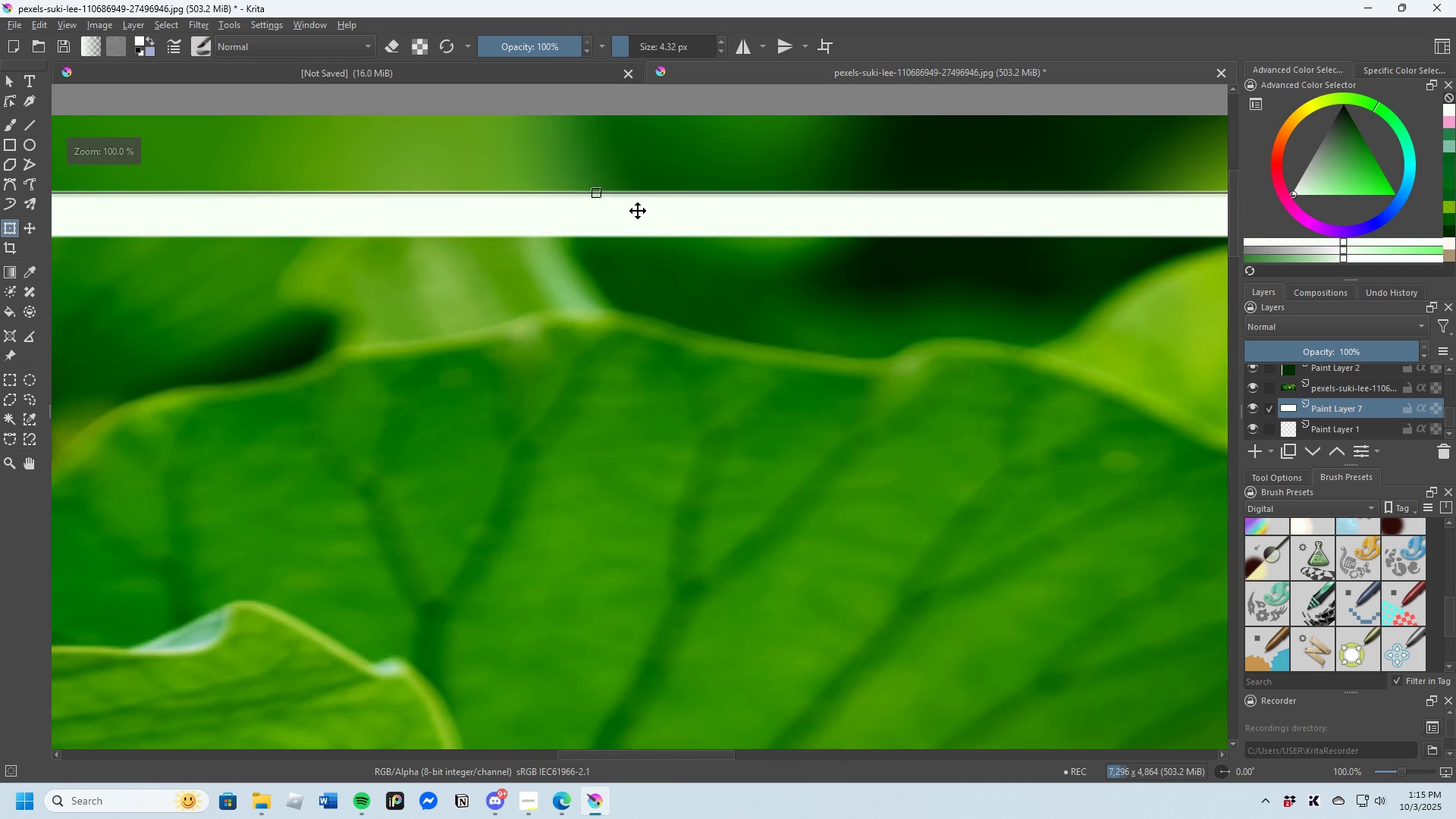 
scroll: coordinate [676, 212], scroll_direction: down, amount: 5.0
 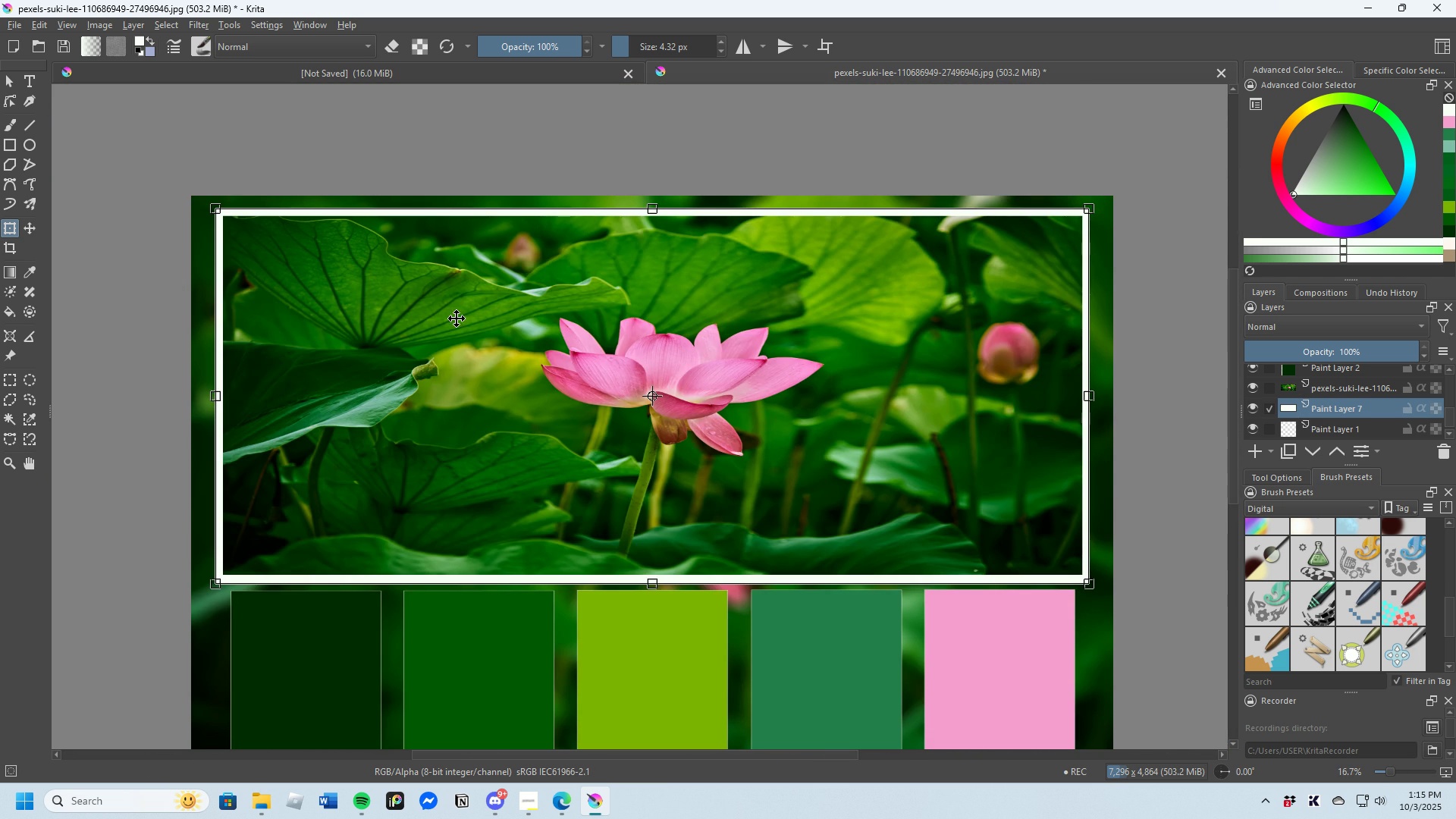 
scroll: coordinate [571, 199], scroll_direction: up, amount: 1.0
 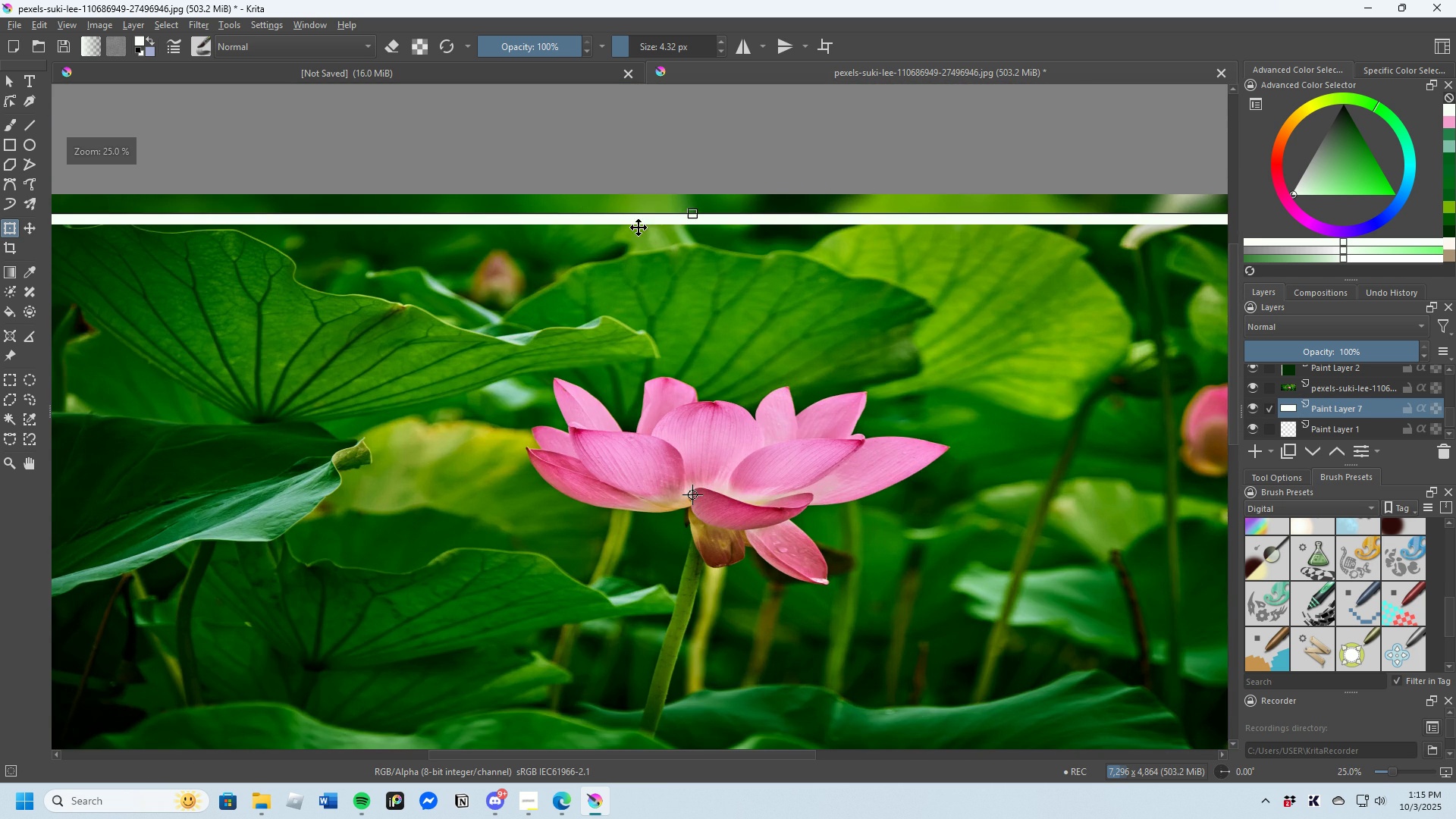 
scroll: coordinate [650, 222], scroll_direction: down, amount: 2.0
 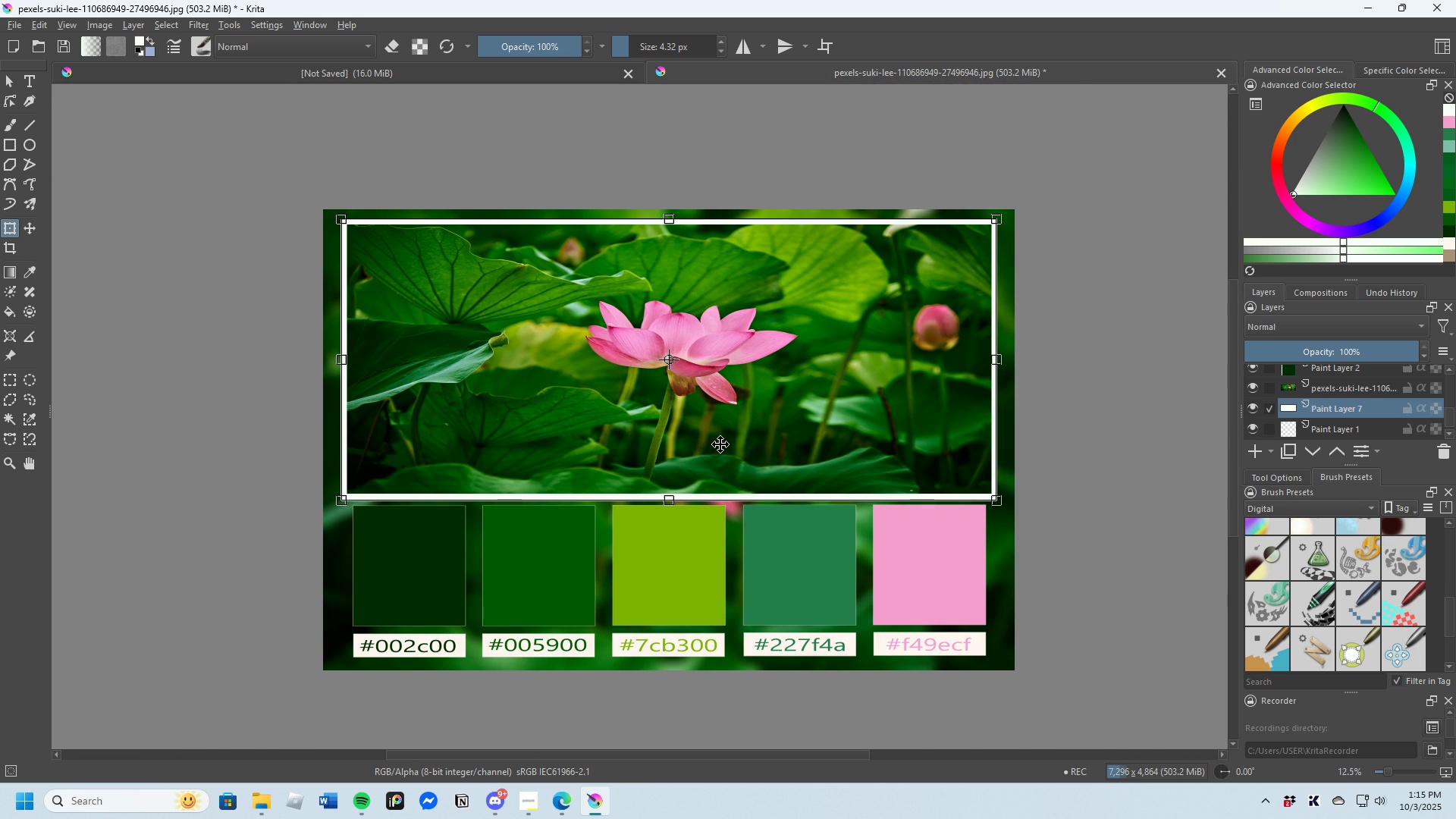 
scroll: coordinate [654, 267], scroll_direction: up, amount: 5.0